 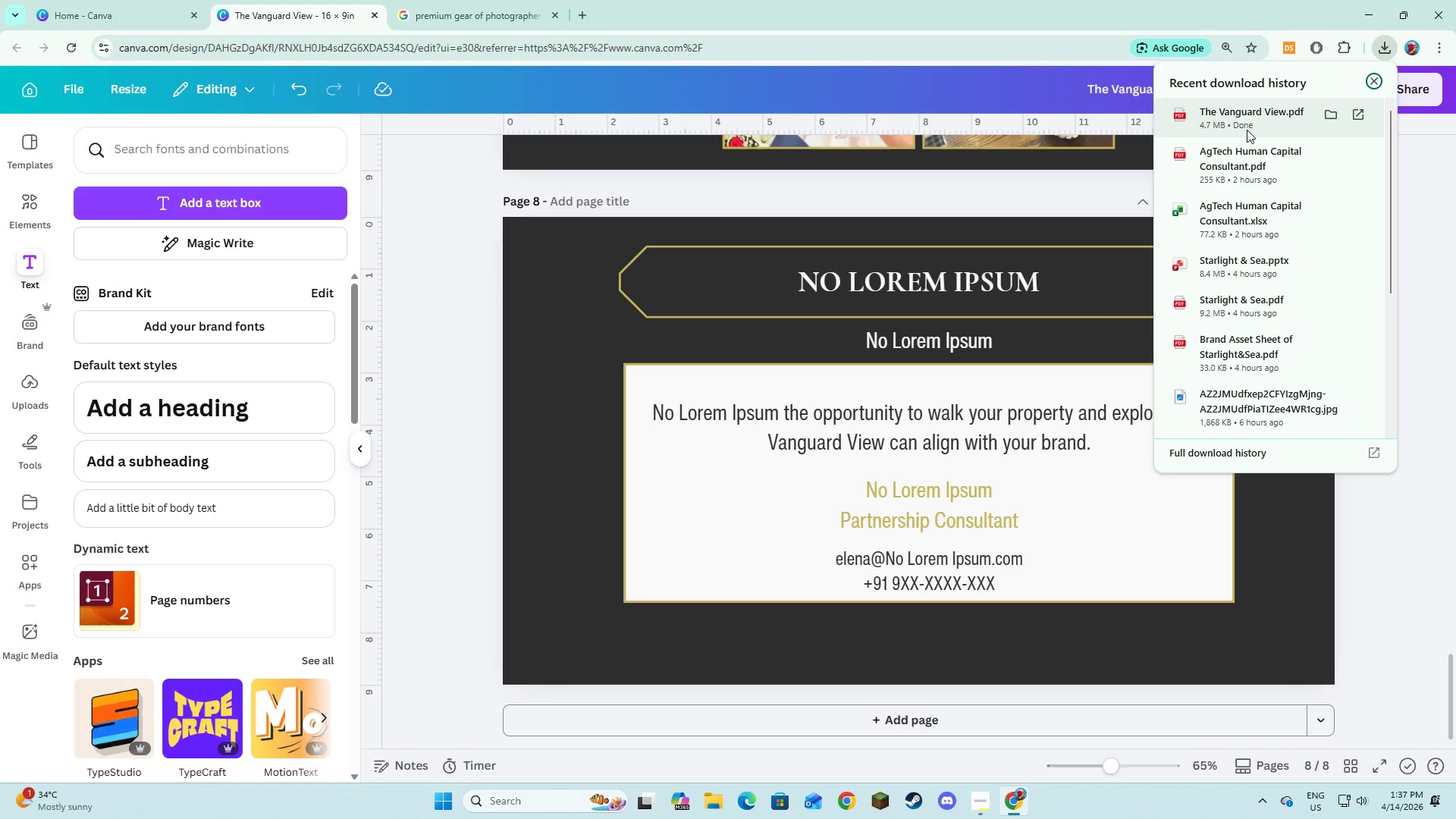 
left_click([1247, 130])
 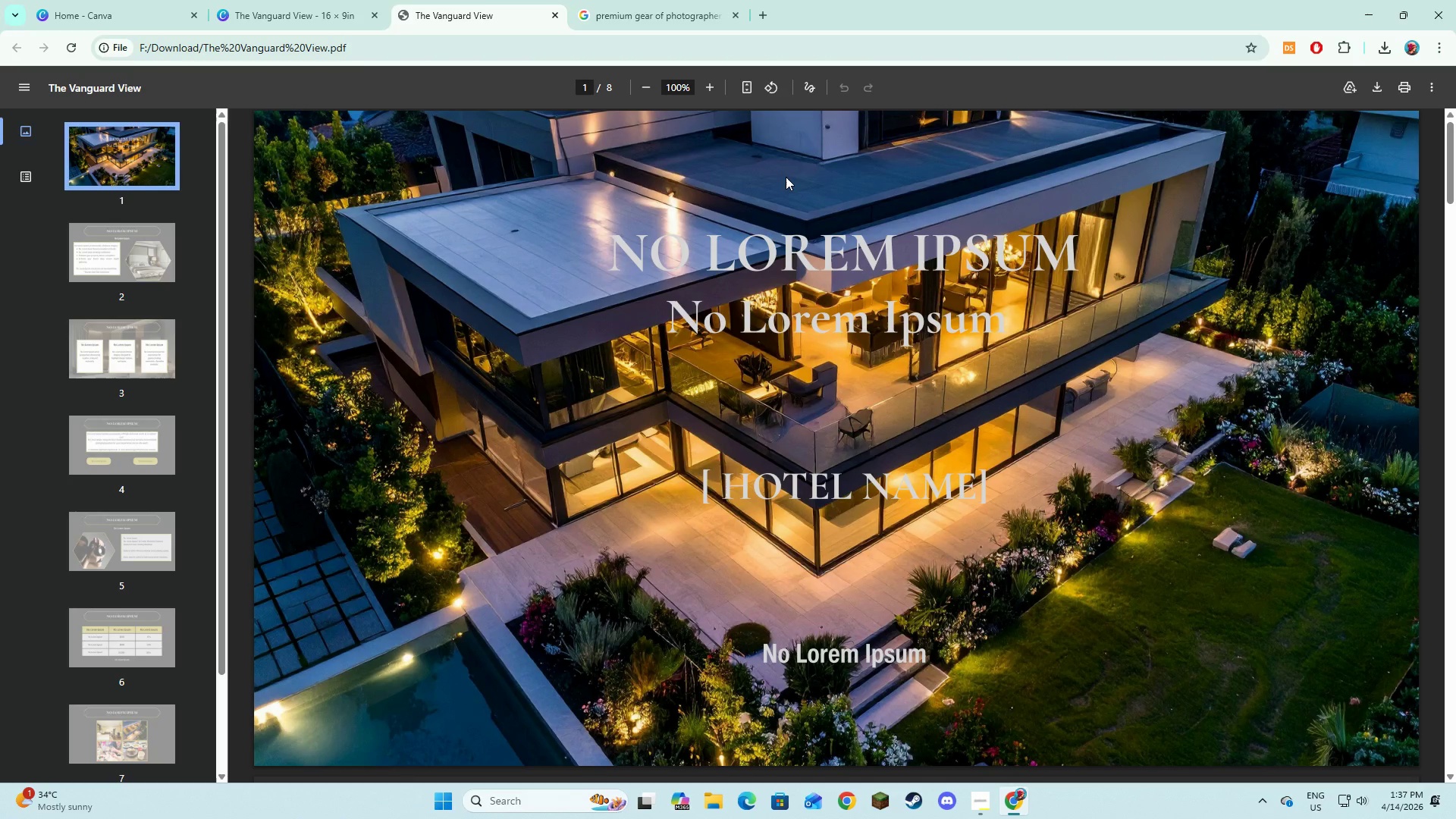 
key(ArrowDown)
 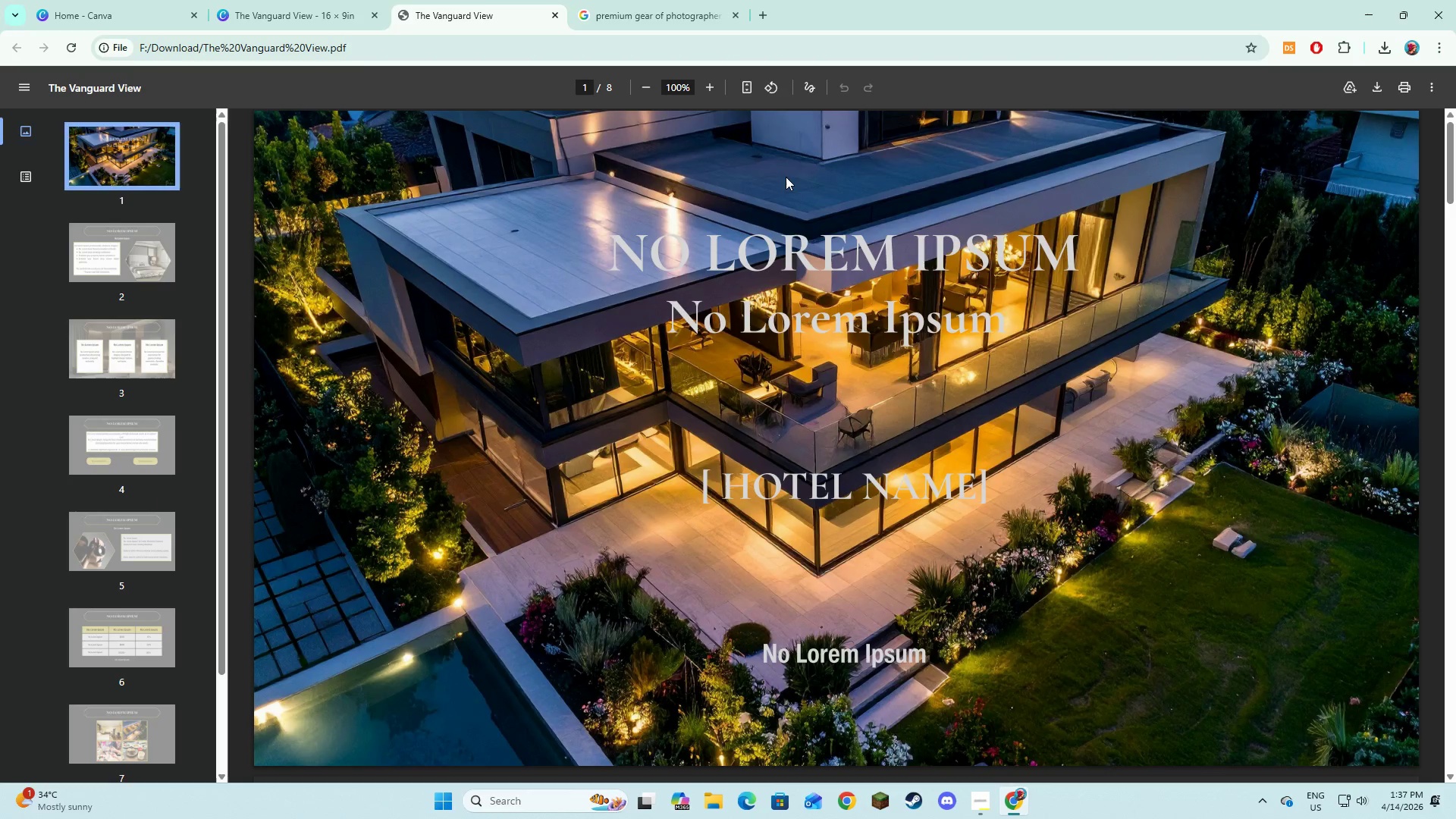 
key(ArrowRight)
 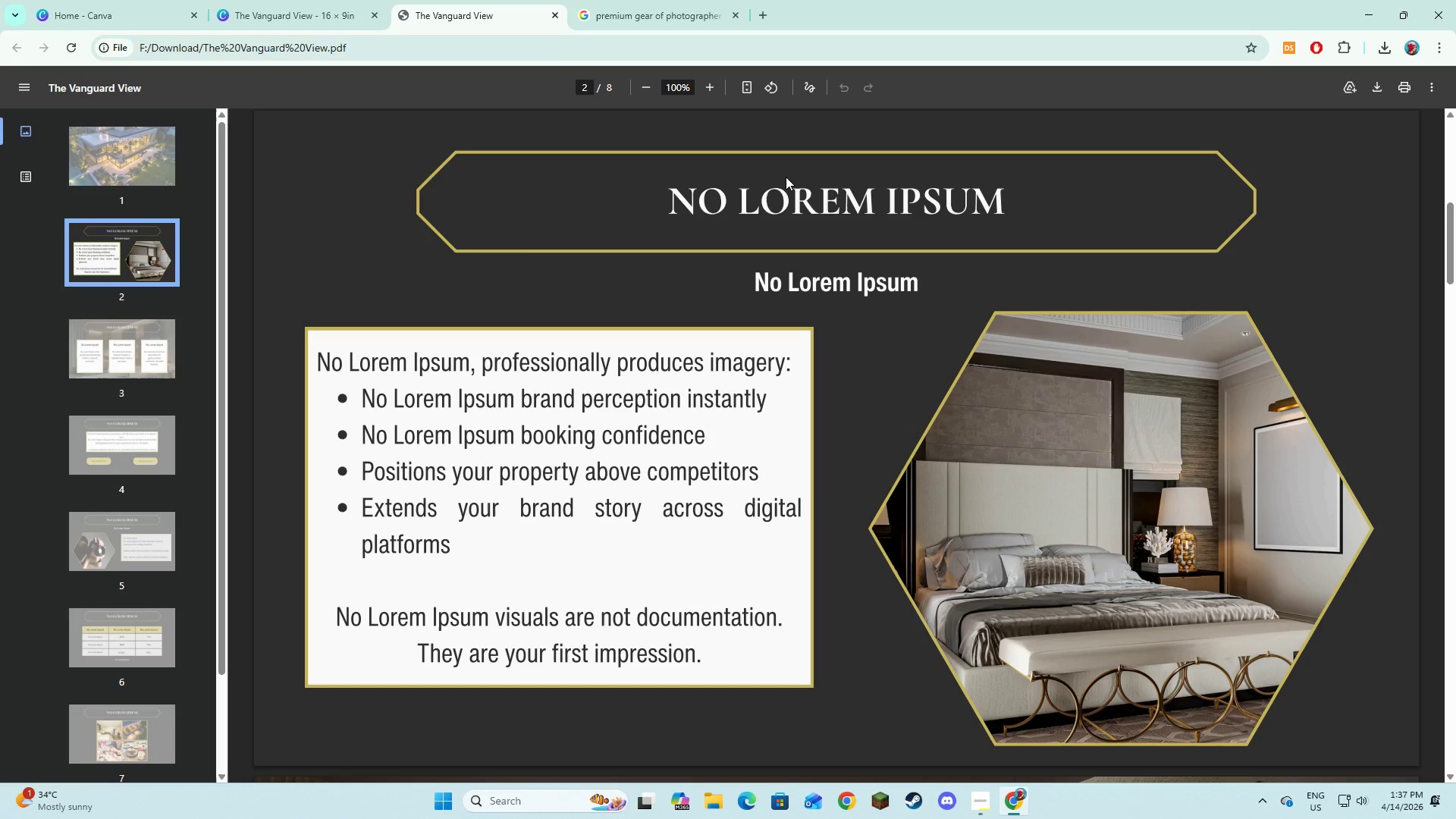 
key(ArrowRight)
 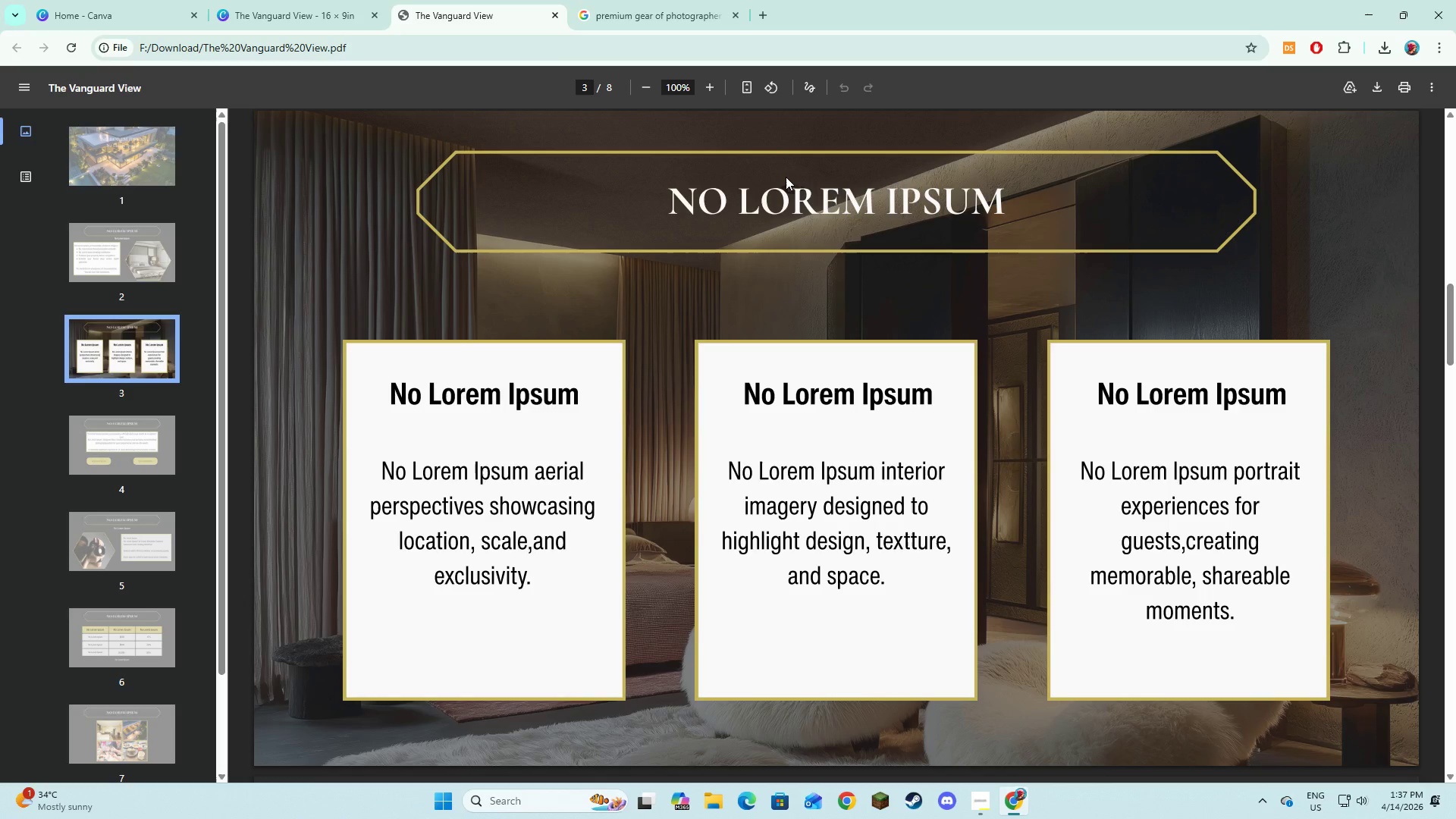 
key(ArrowRight)
 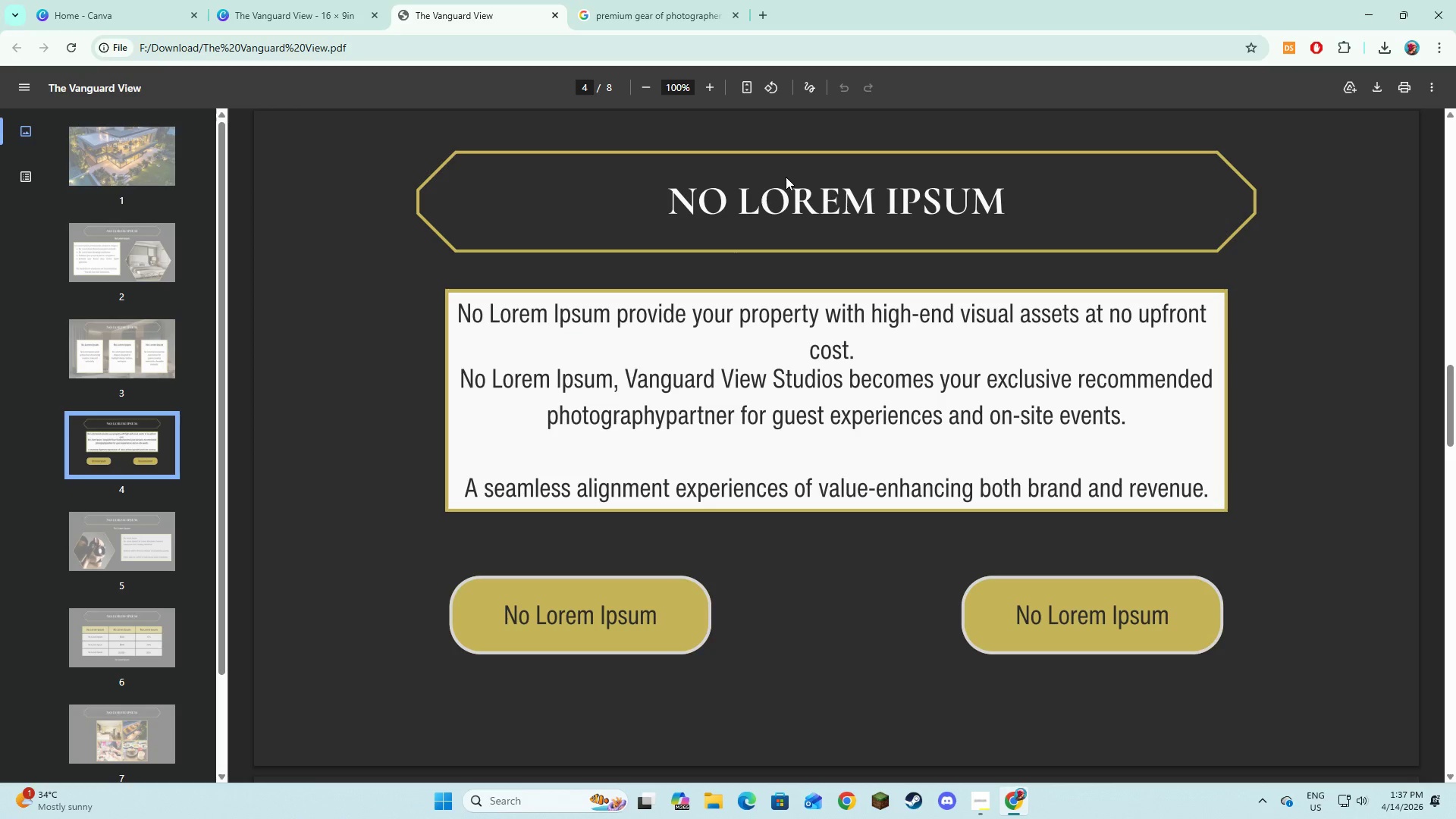 
wait(7.34)
 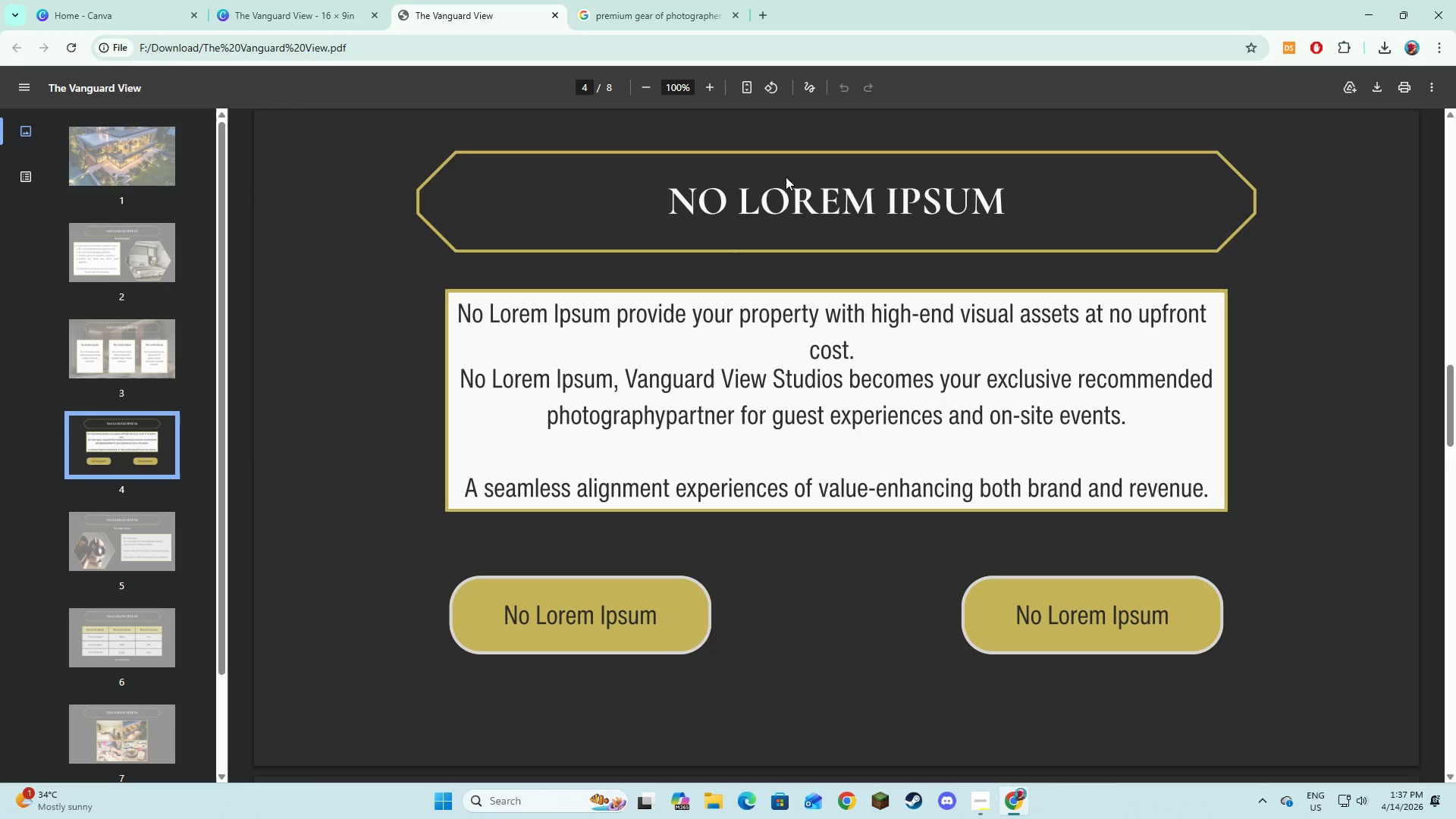 
key(ArrowRight)
 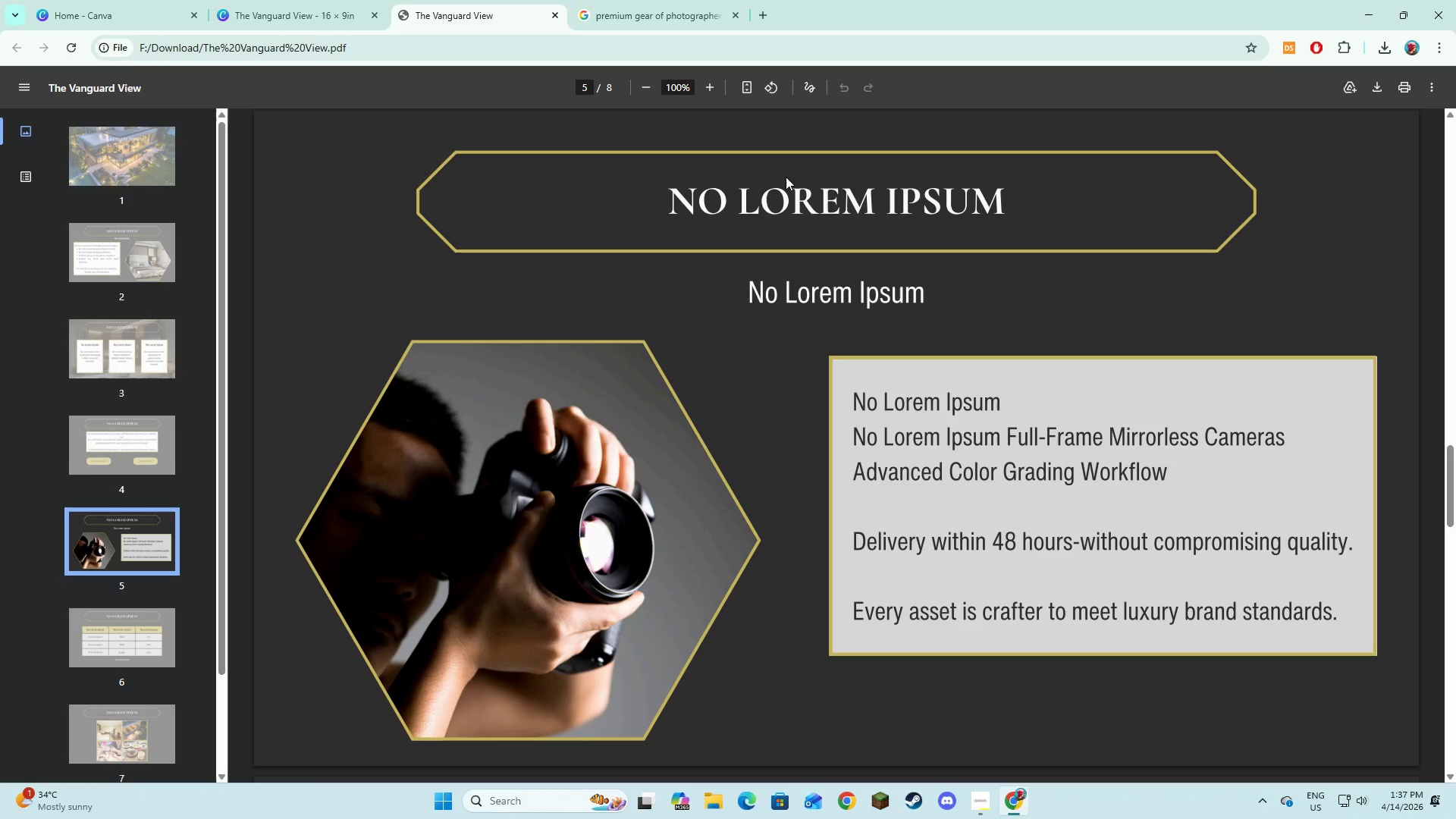 
key(ArrowLeft)
 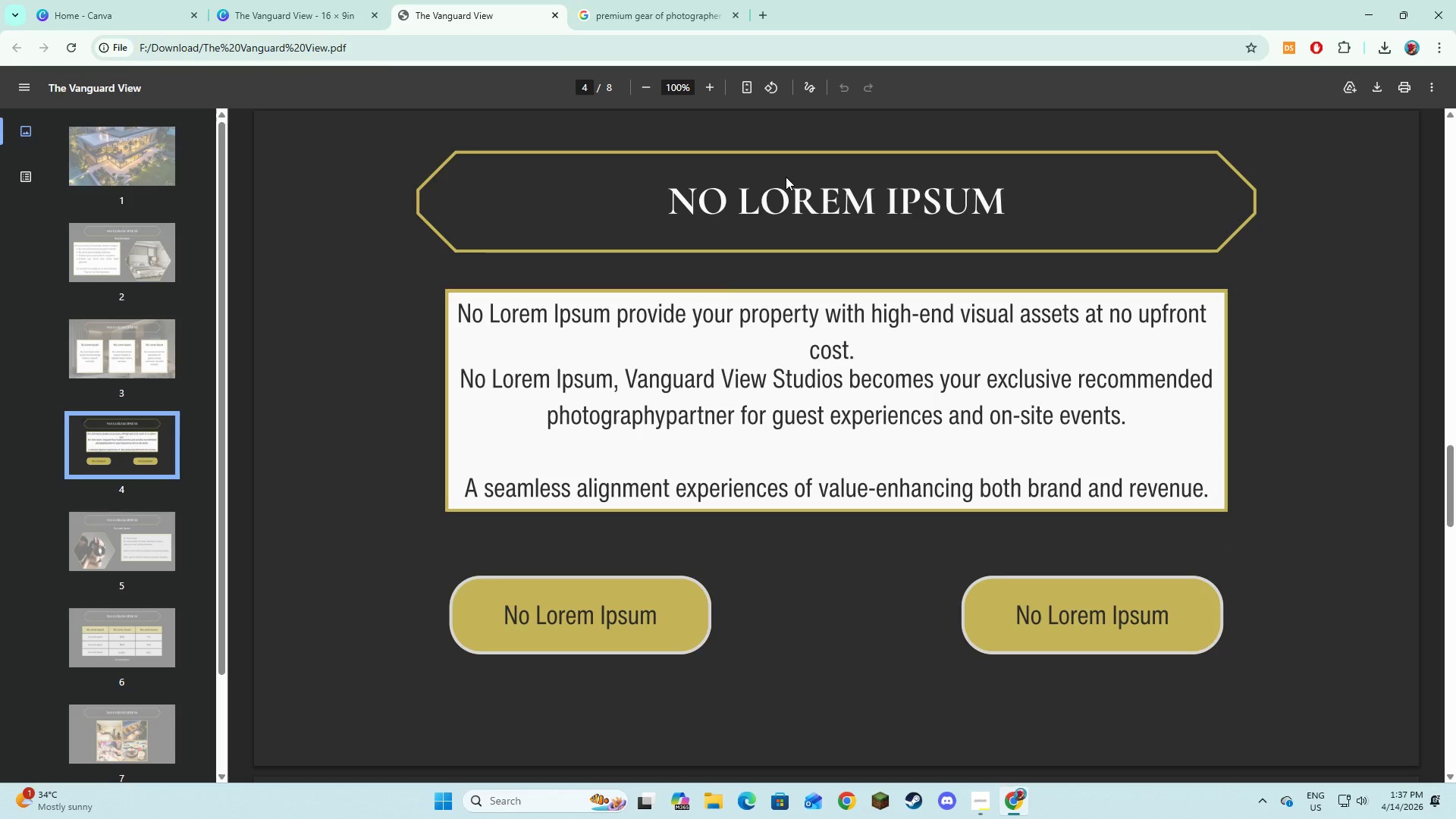 
key(ArrowRight)
 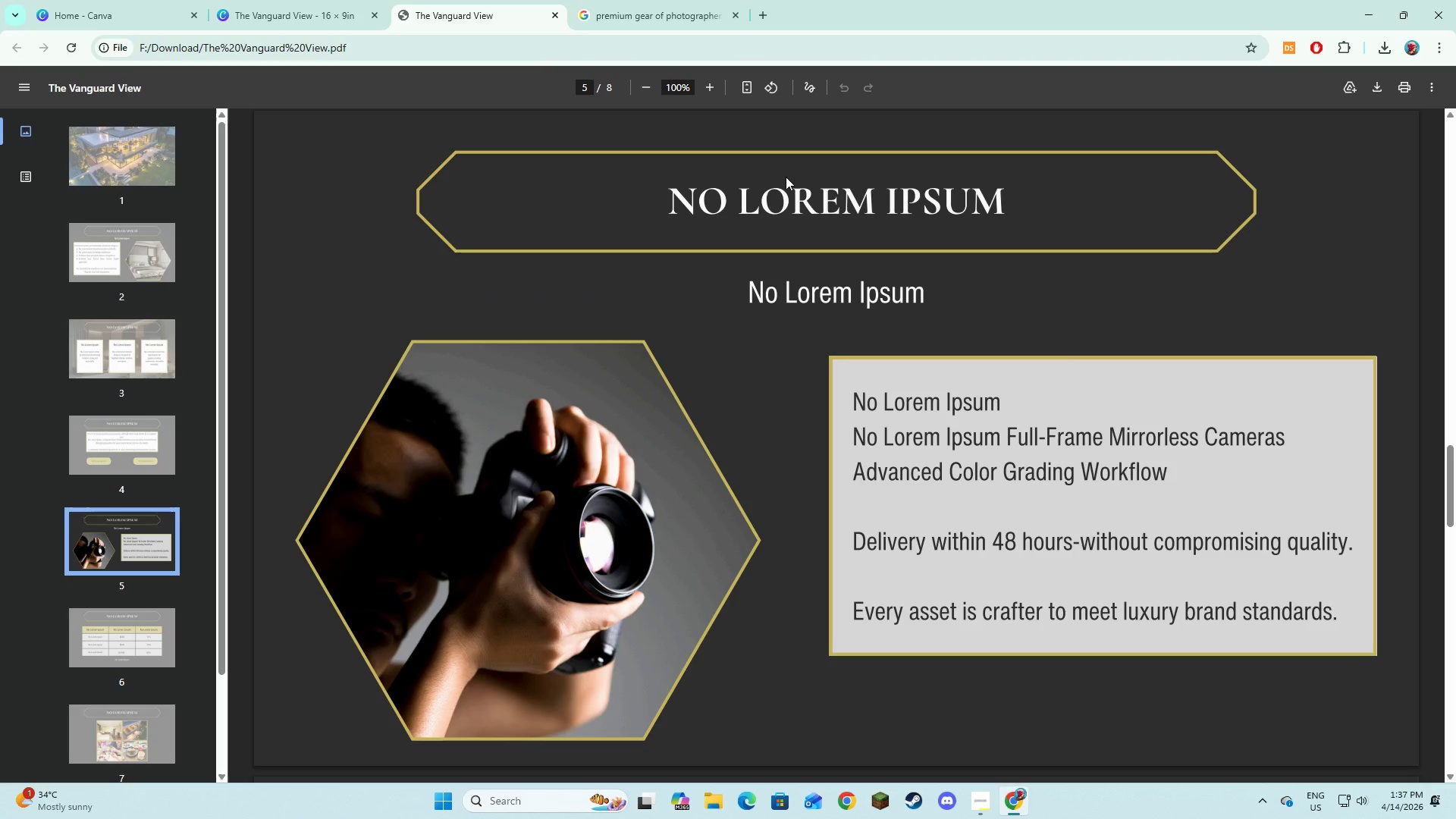 
key(ArrowRight)
 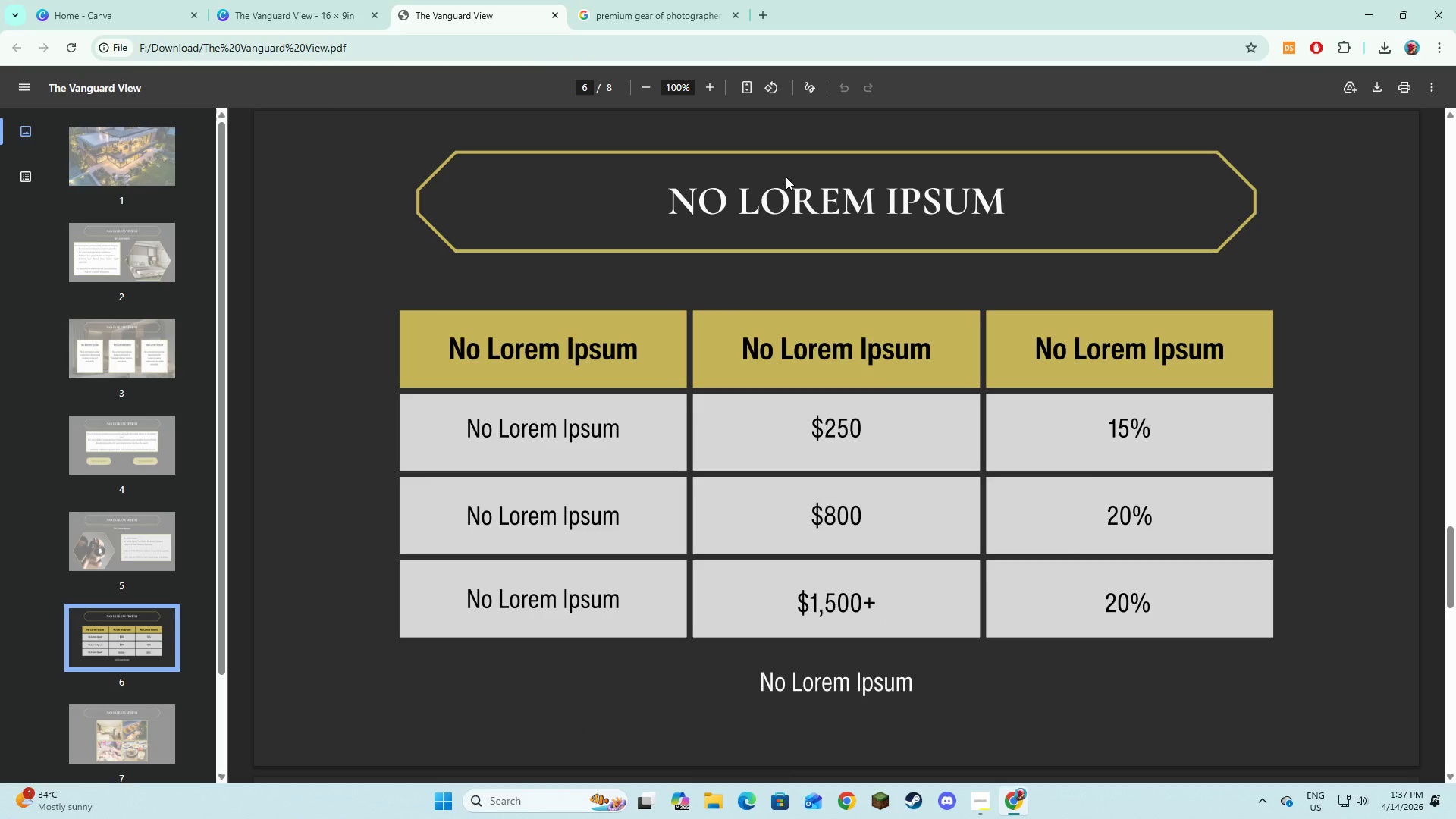 
key(ArrowRight)
 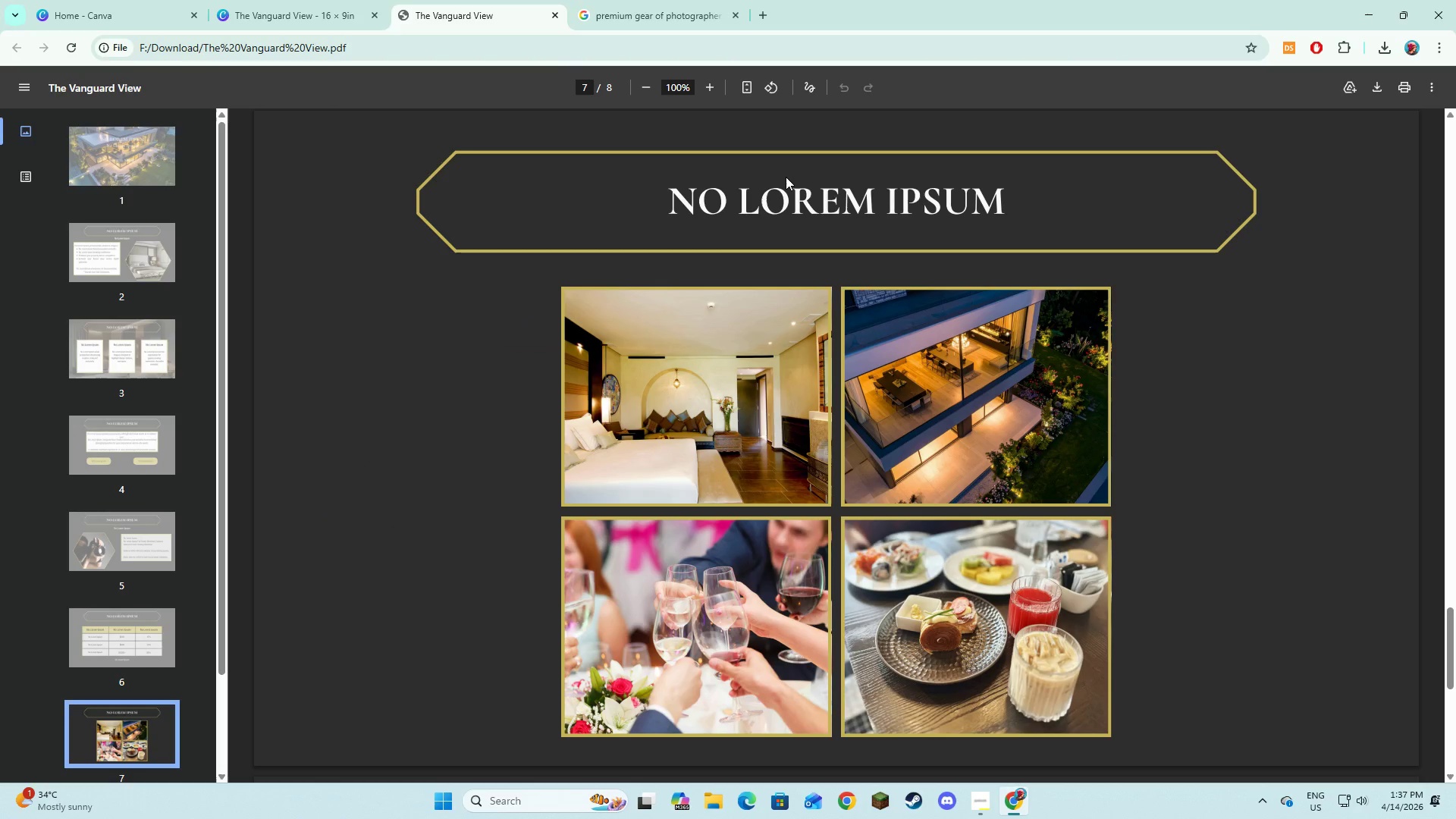 
wait(8.0)
 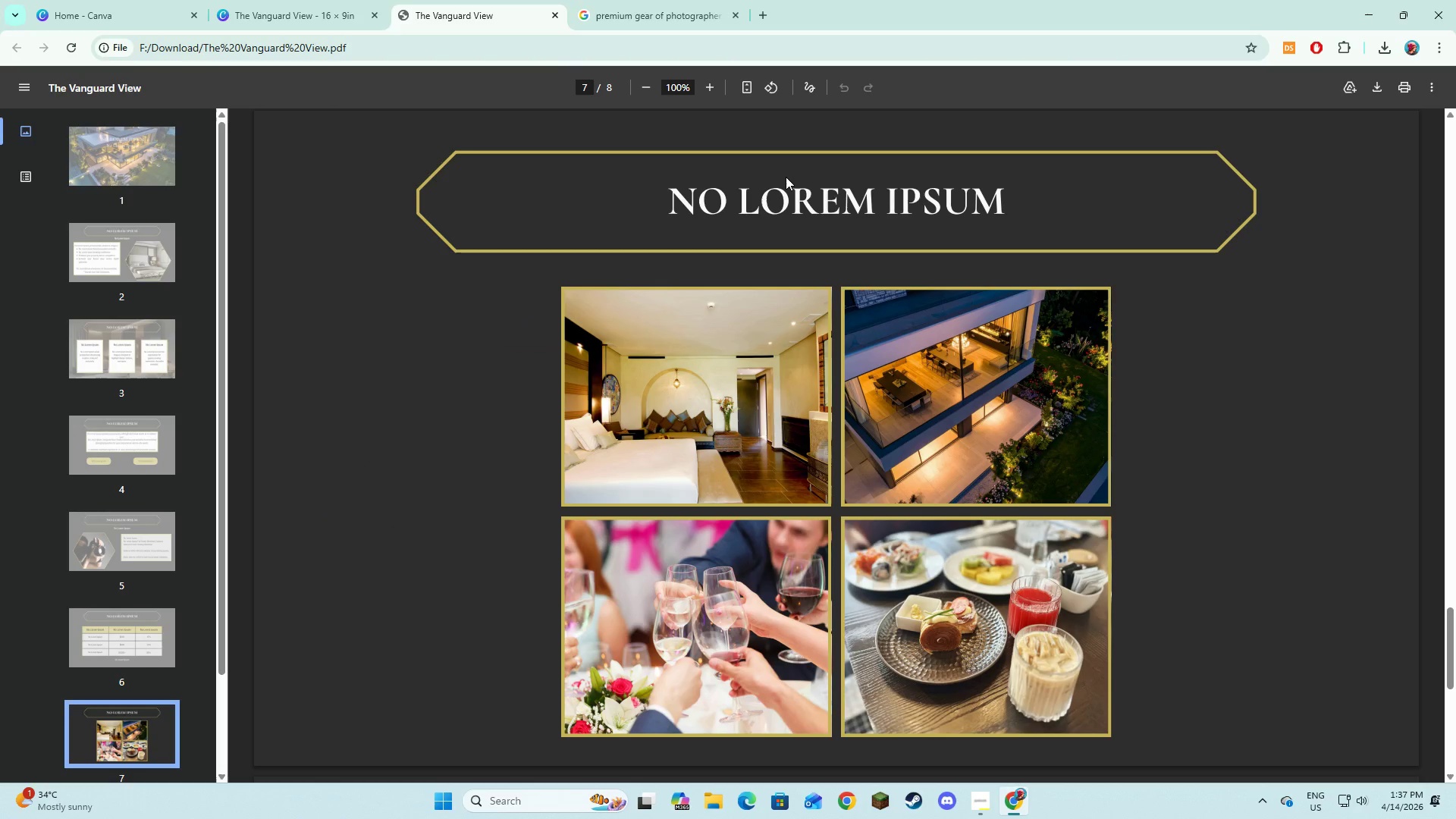 
key(ArrowRight)
 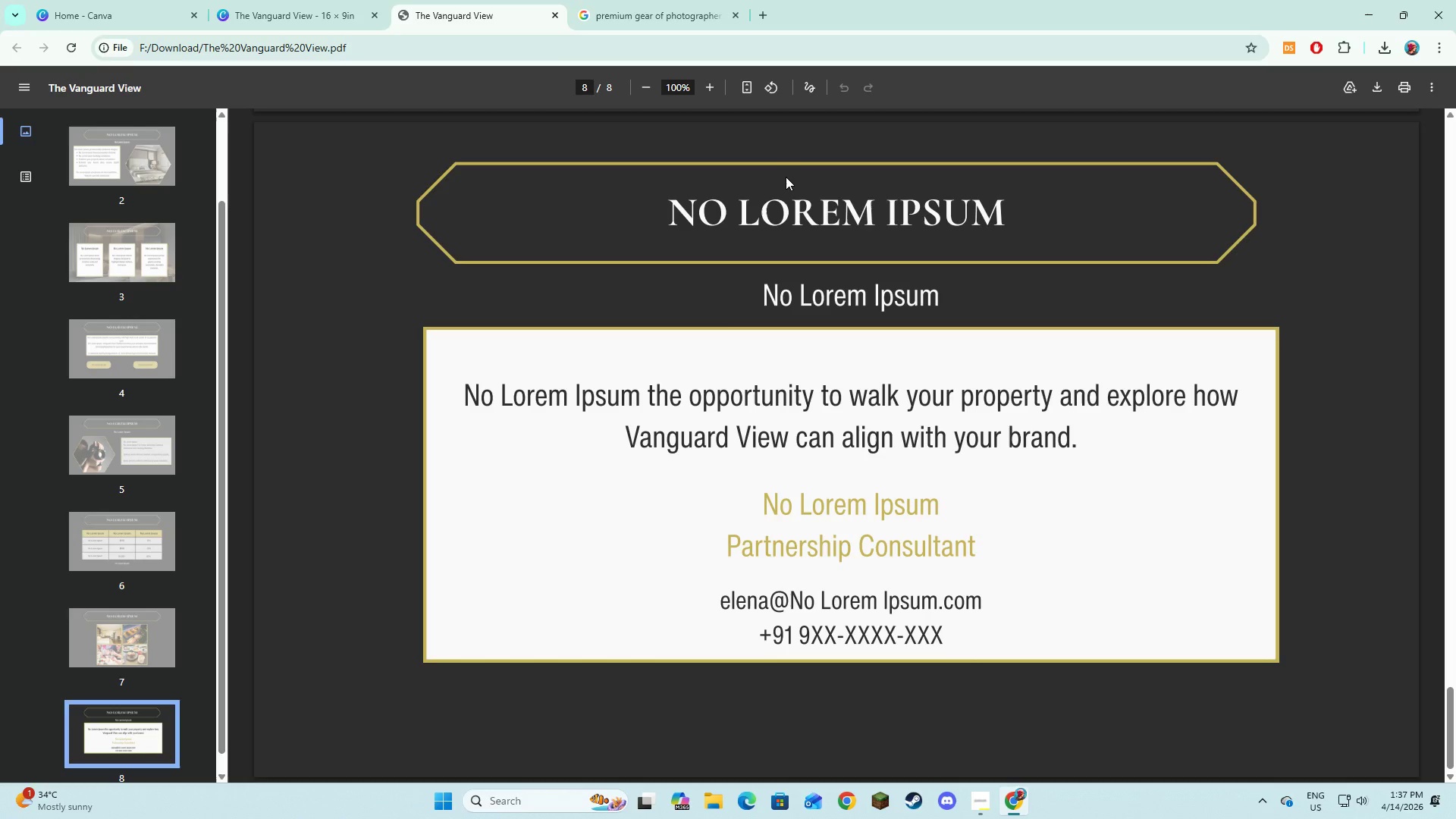 
key(ArrowRight)
 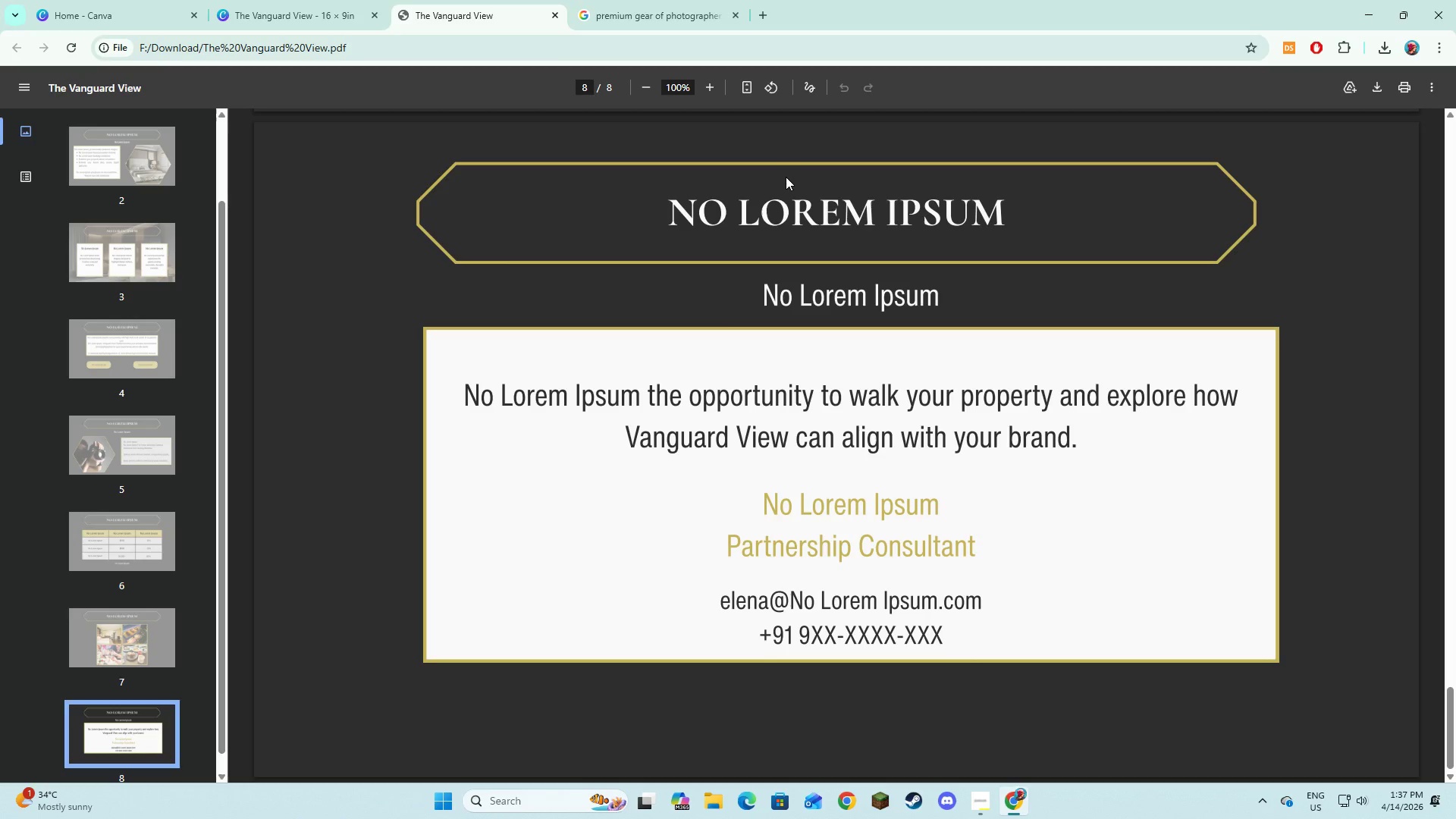 
key(ArrowRight)
 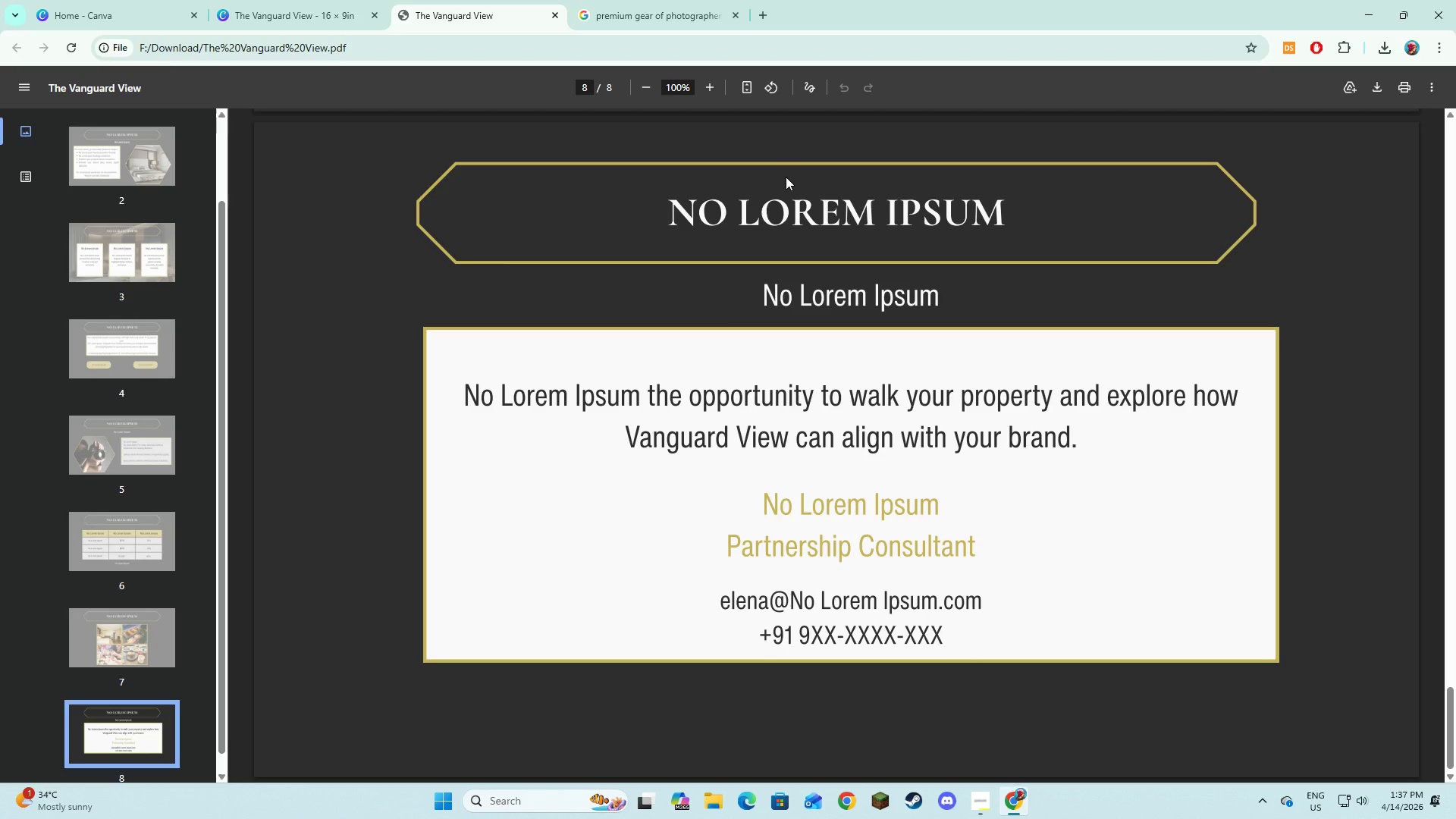 
key(ArrowLeft)
 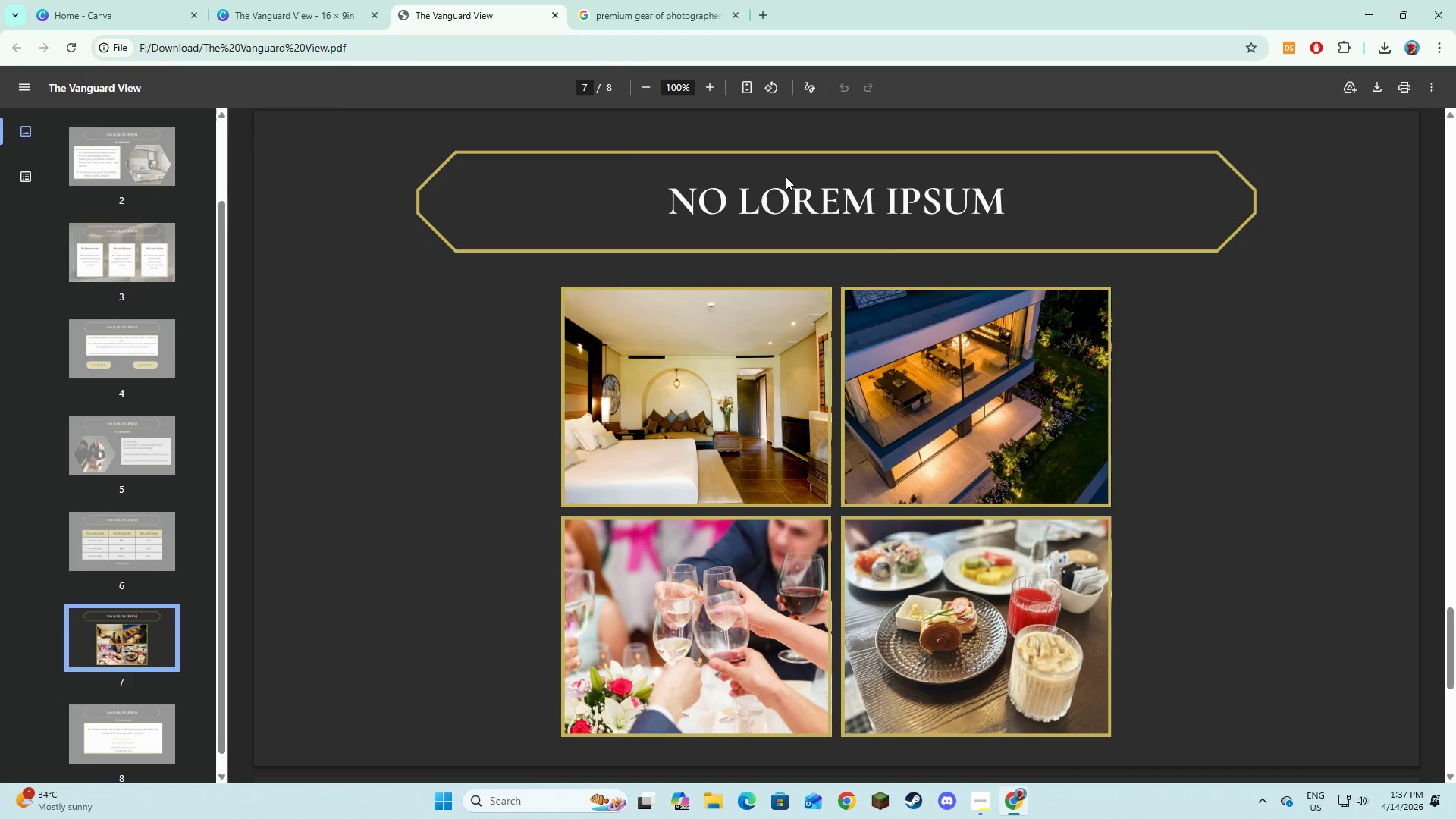 
key(ArrowLeft)
 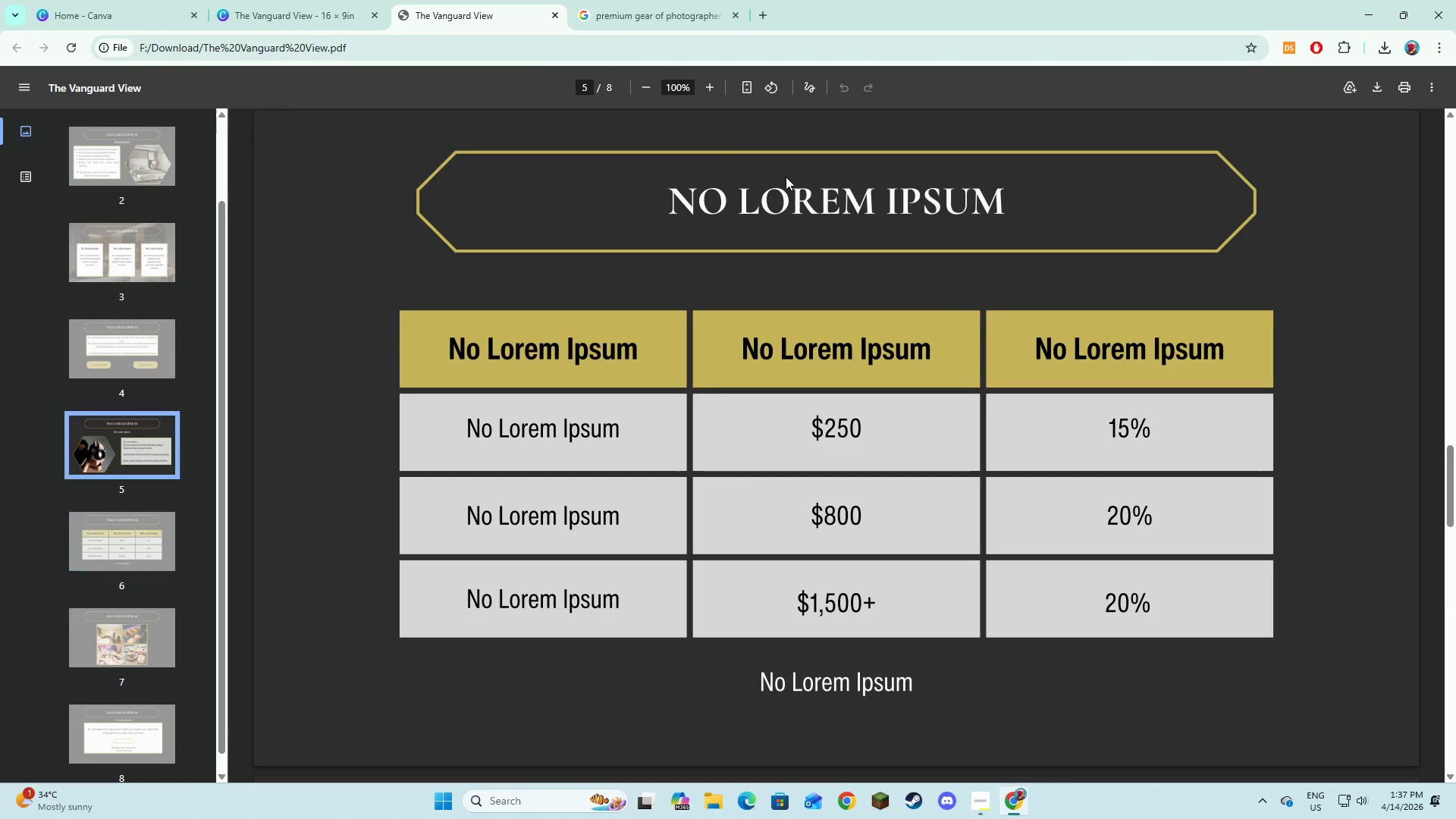 
key(ArrowLeft)
 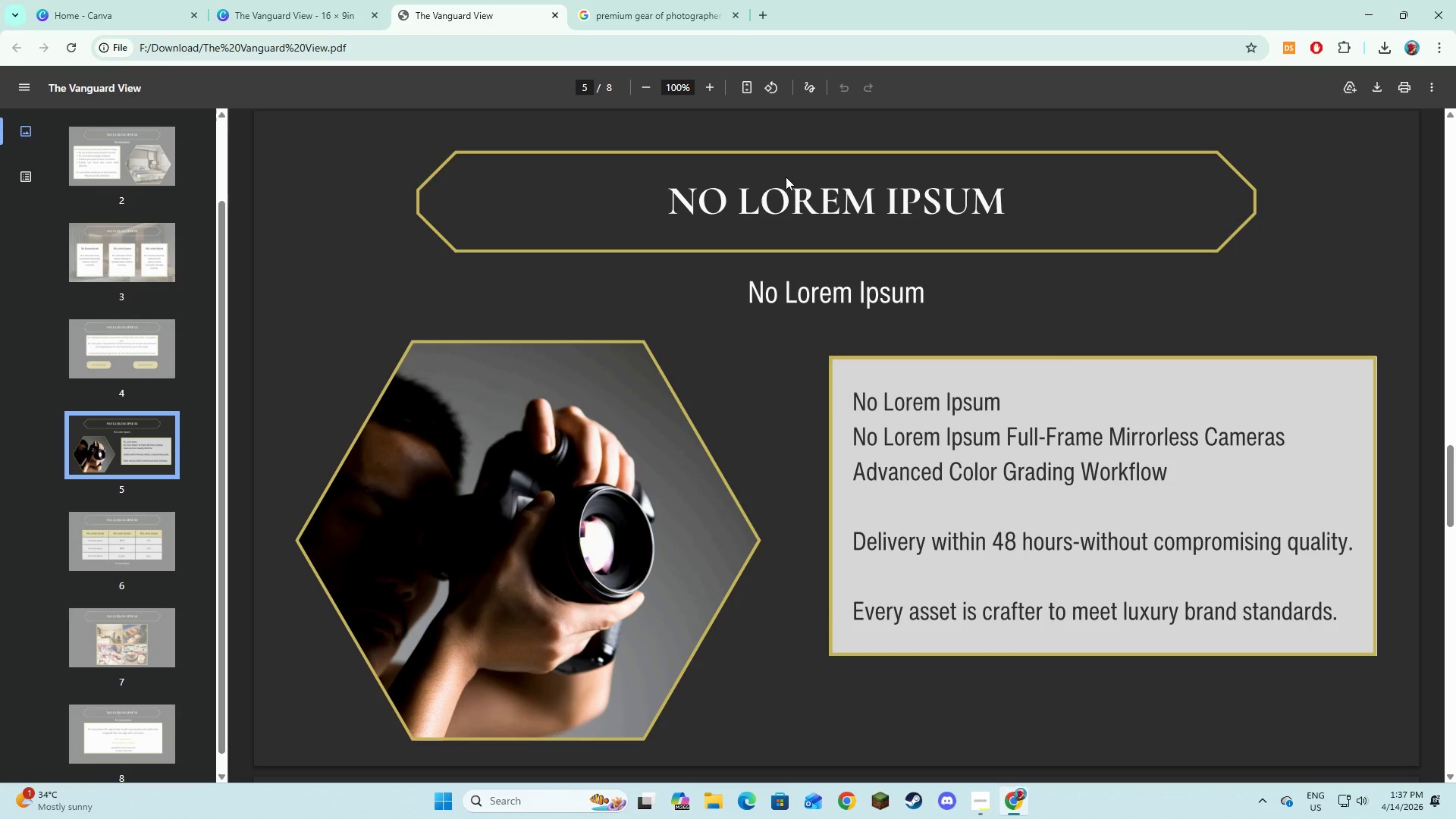 
key(ArrowLeft)
 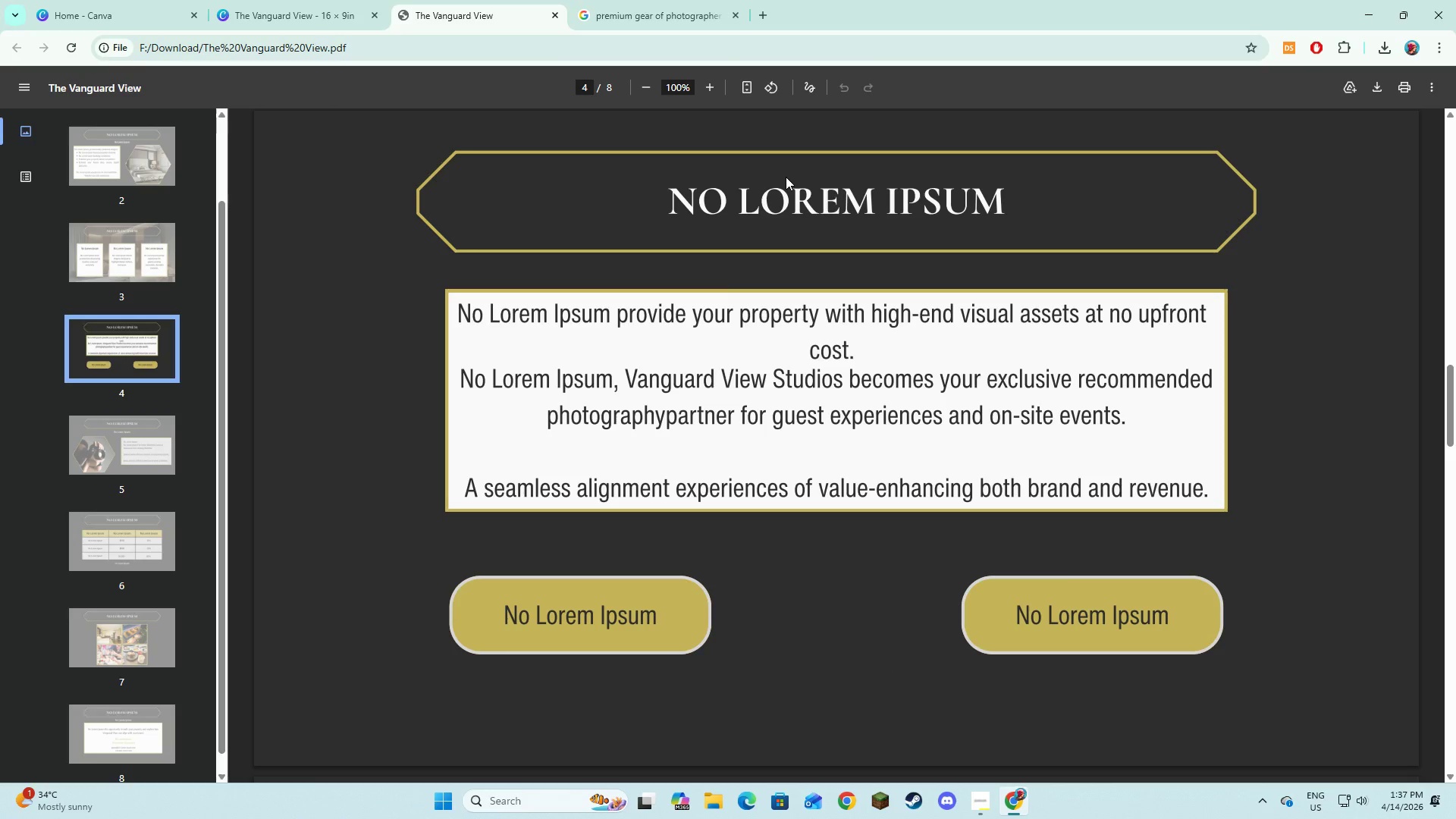 
key(ArrowLeft)
 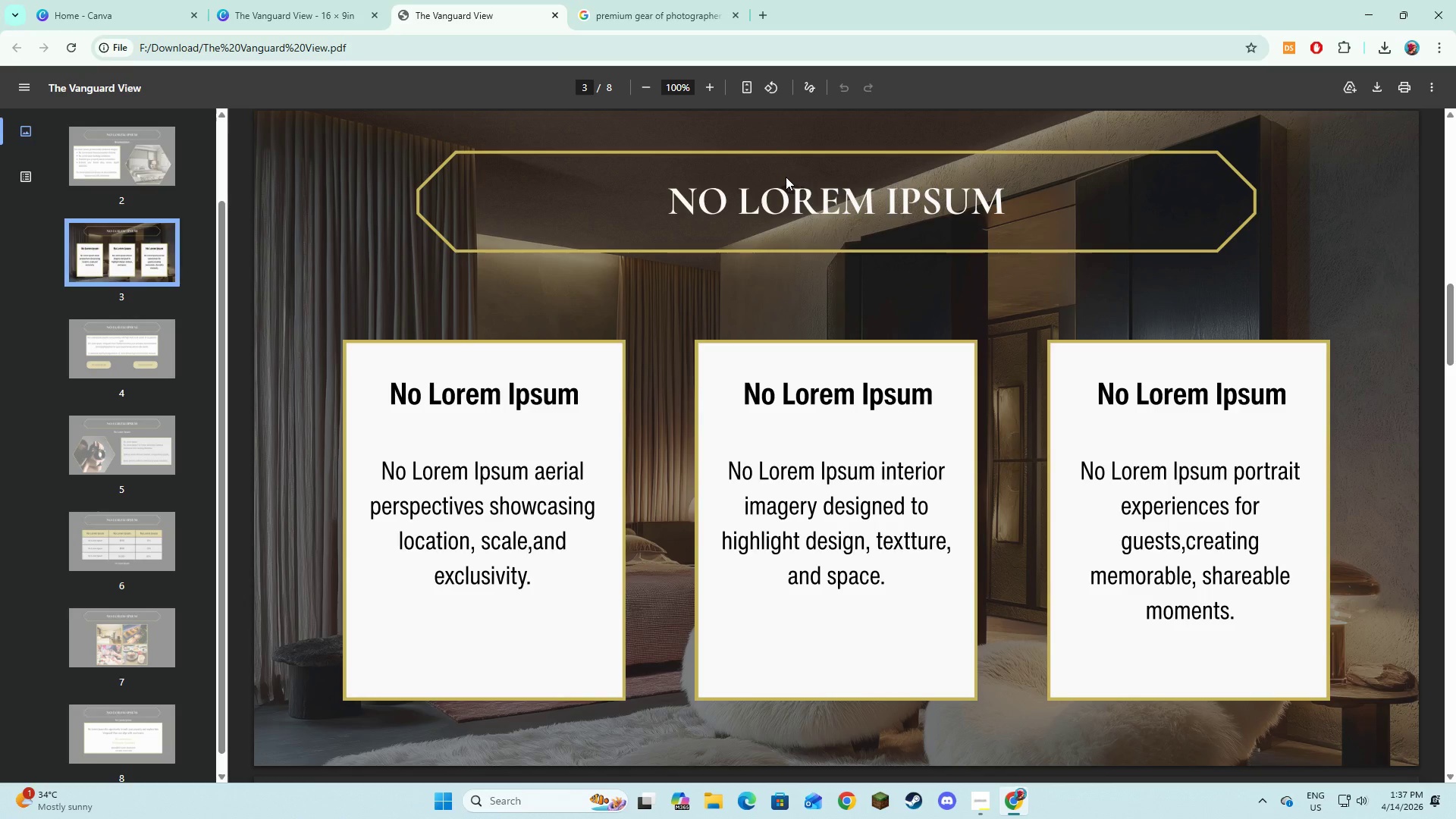 
key(ArrowLeft)
 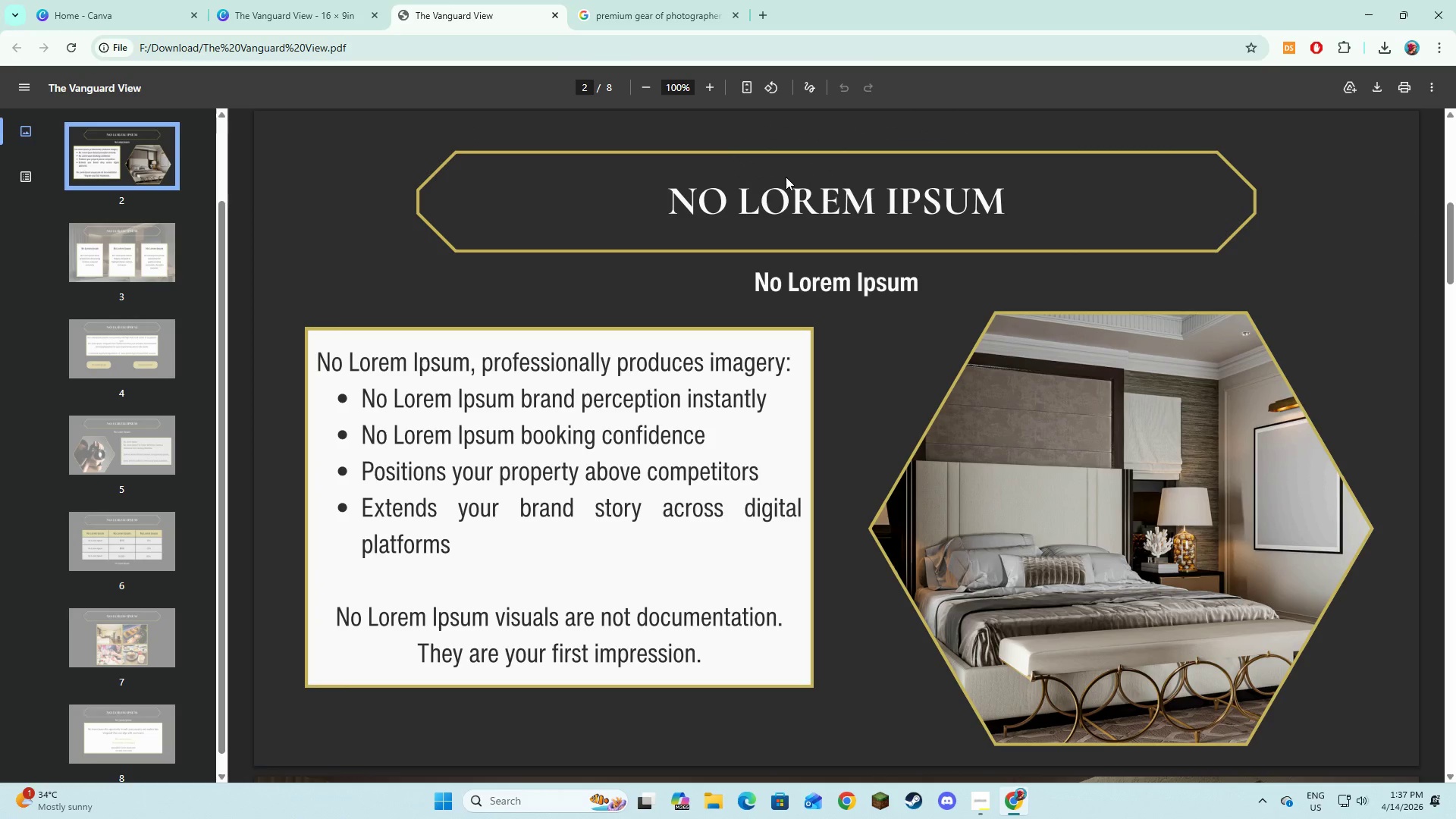 
key(ArrowLeft)
 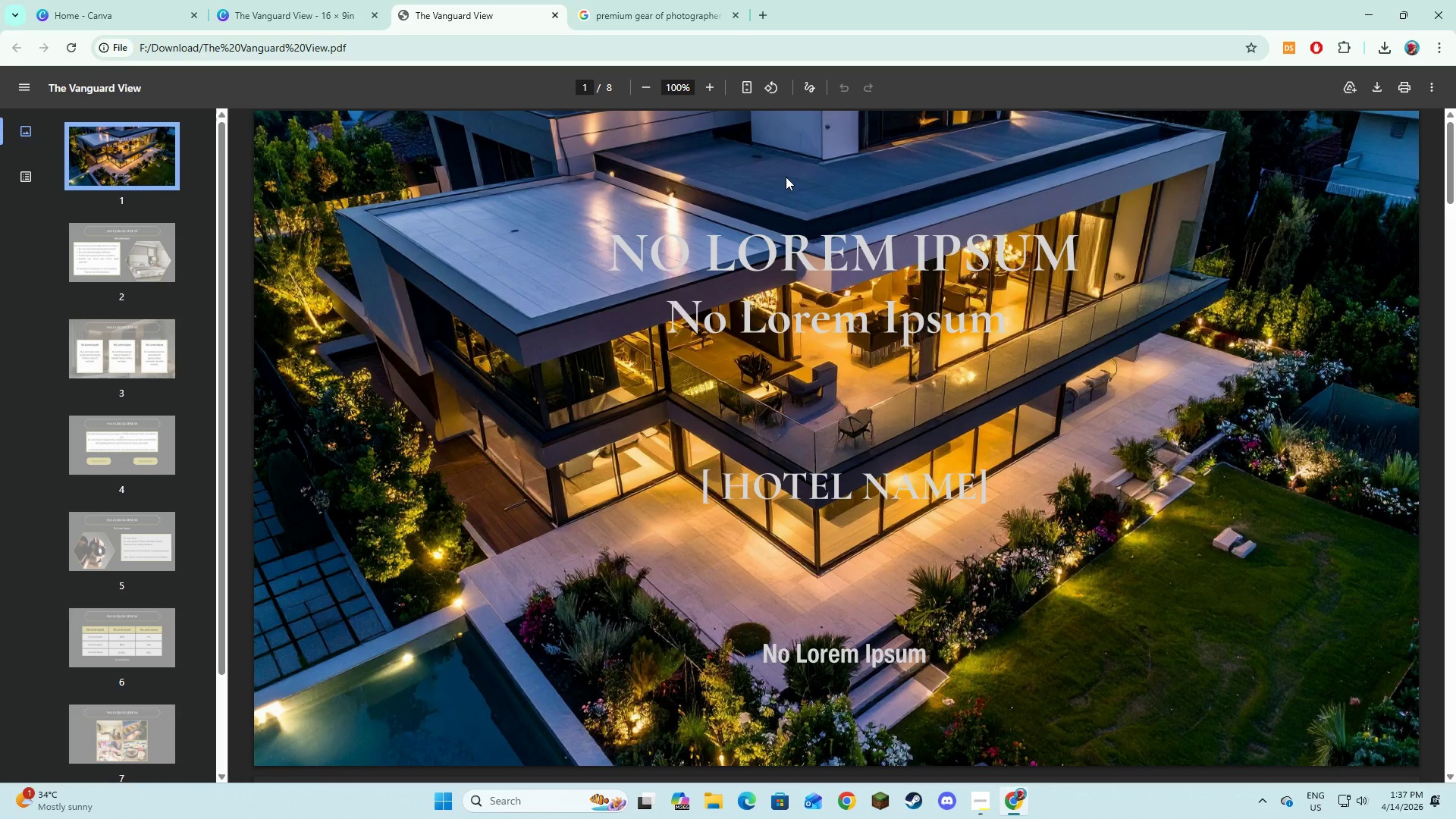 
key(Escape)
 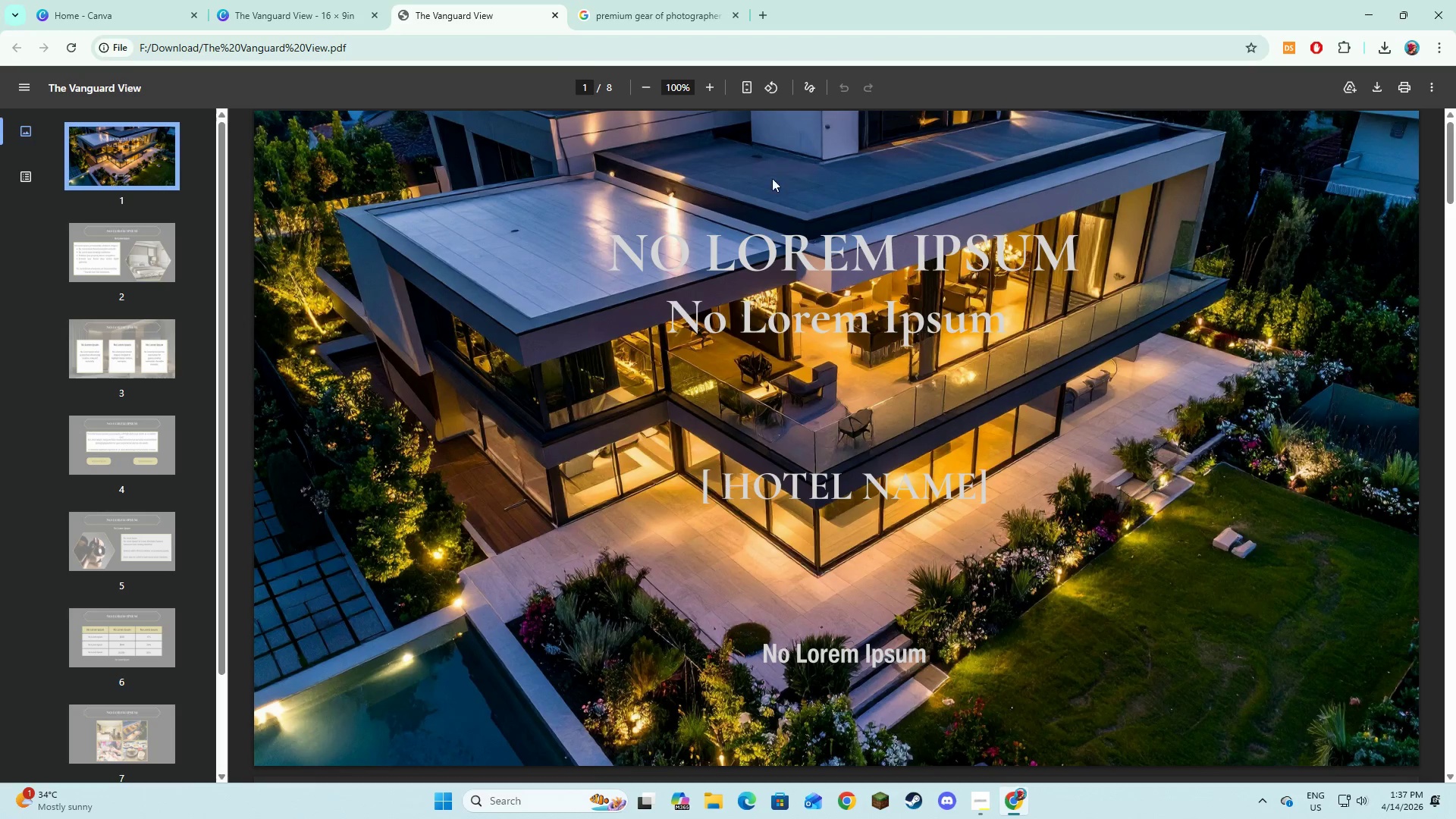 
key(Alt+AltLeft)
 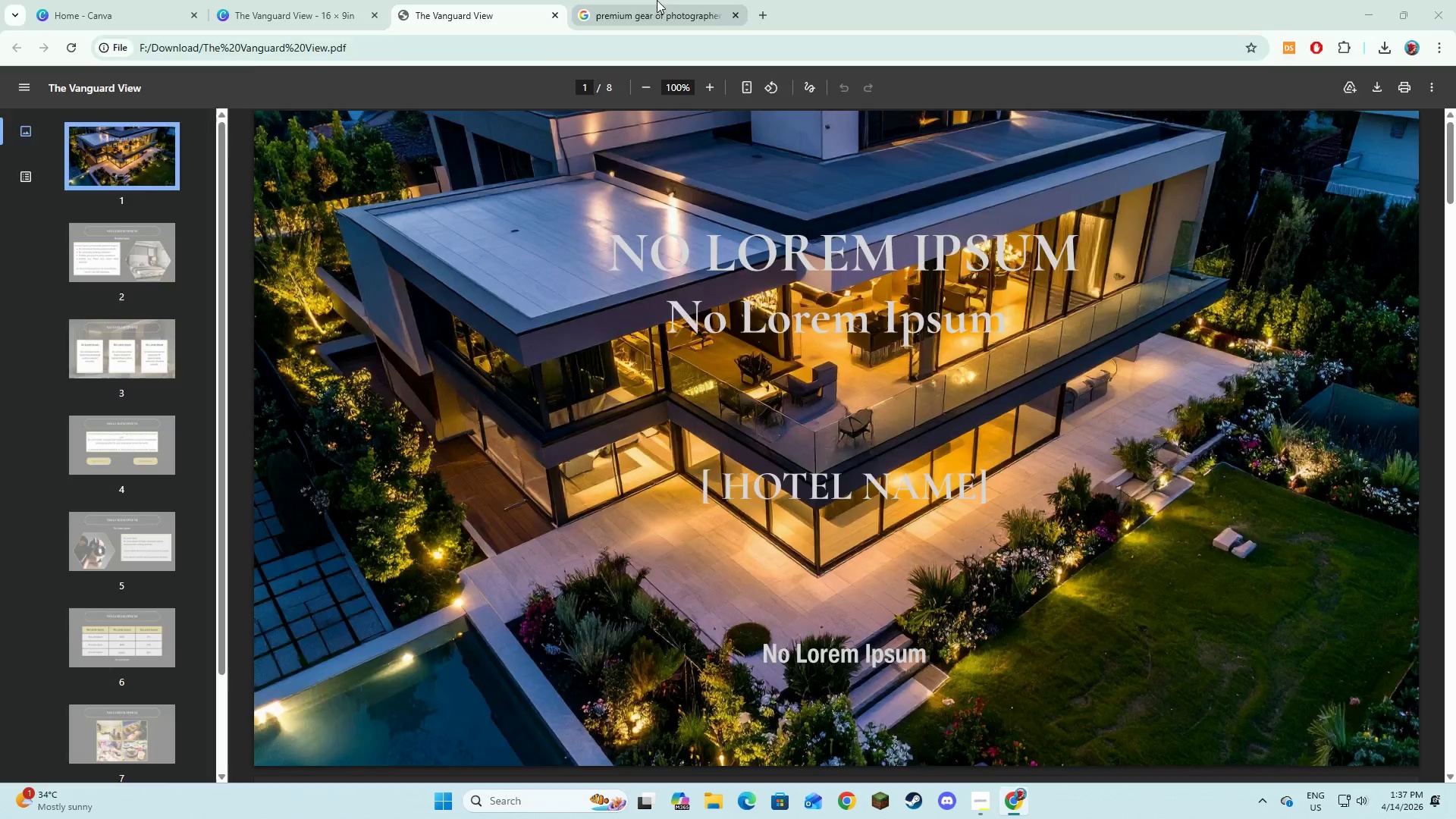 
key(Alt+Tab)